 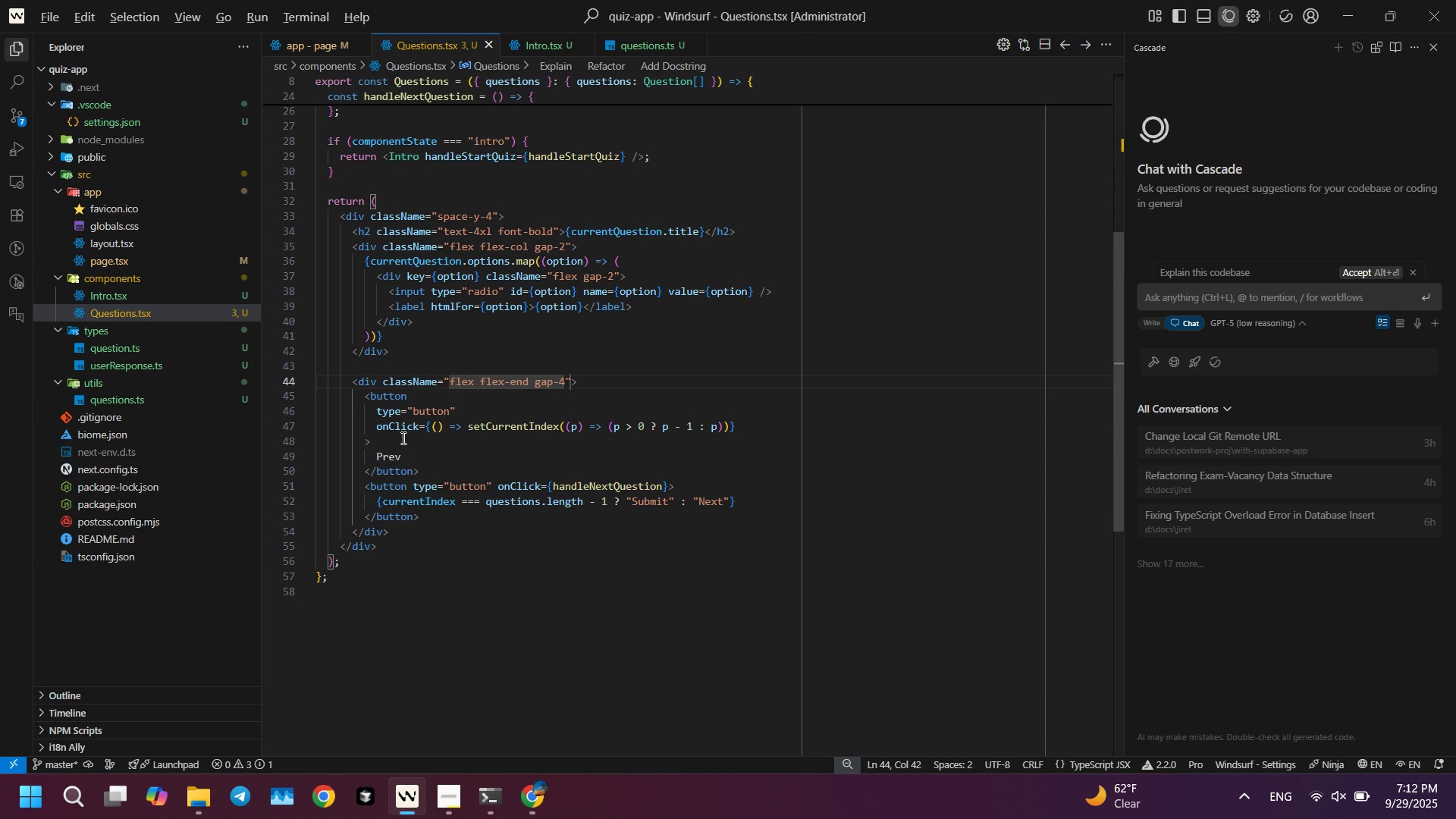 
key(Alt+AltLeft)
 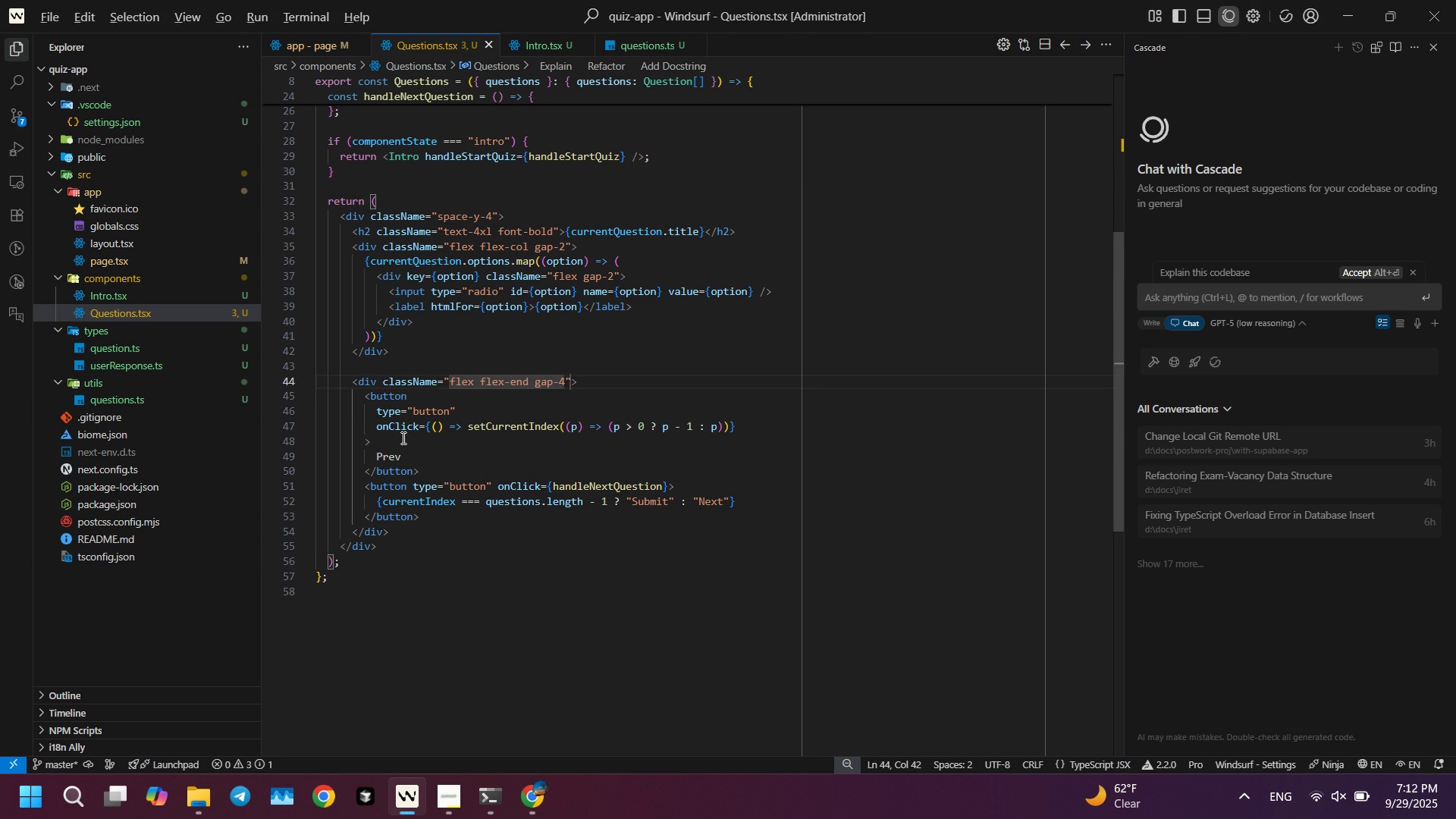 
key(Alt+Tab)
 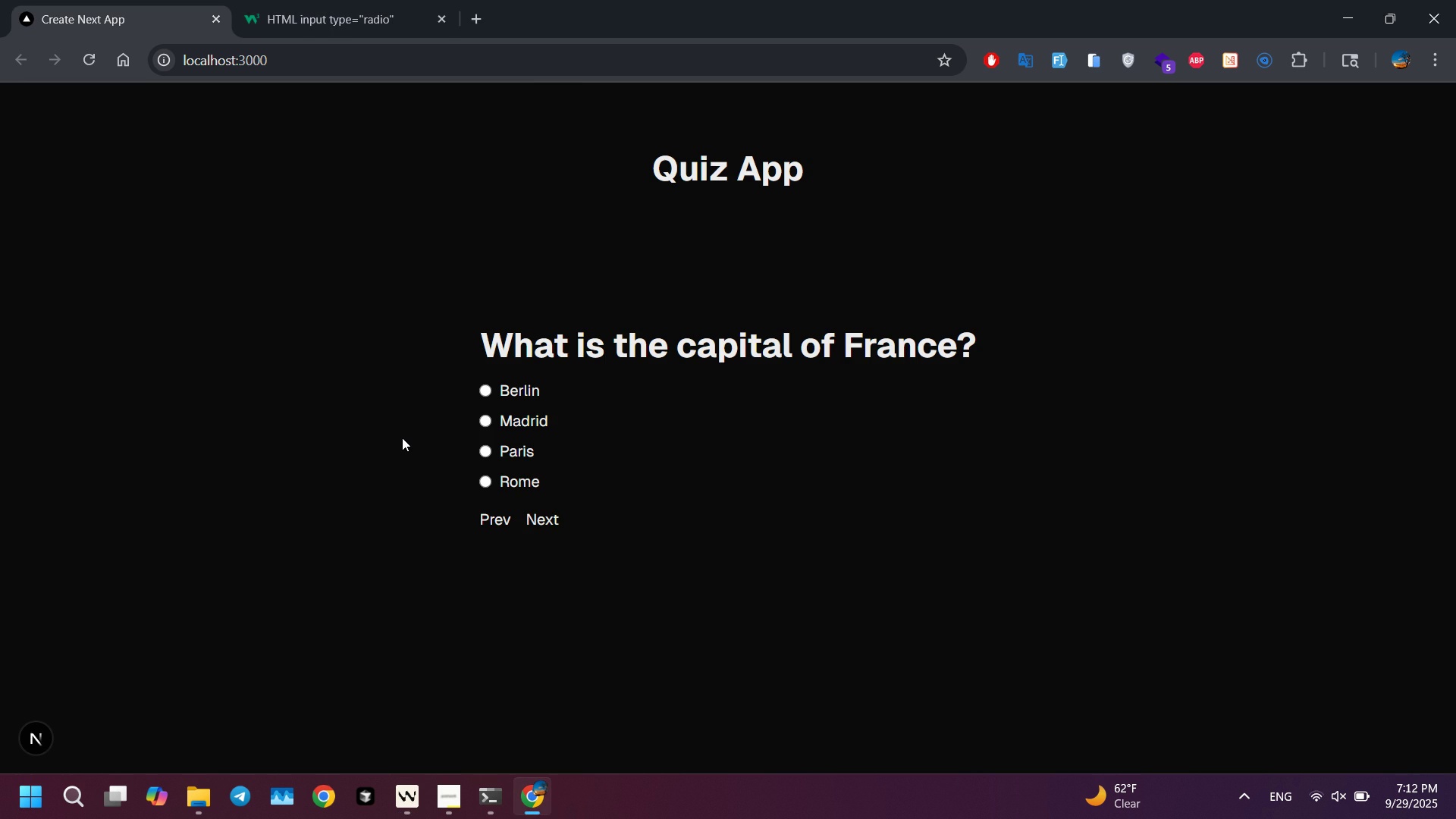 
key(Alt+AltLeft)
 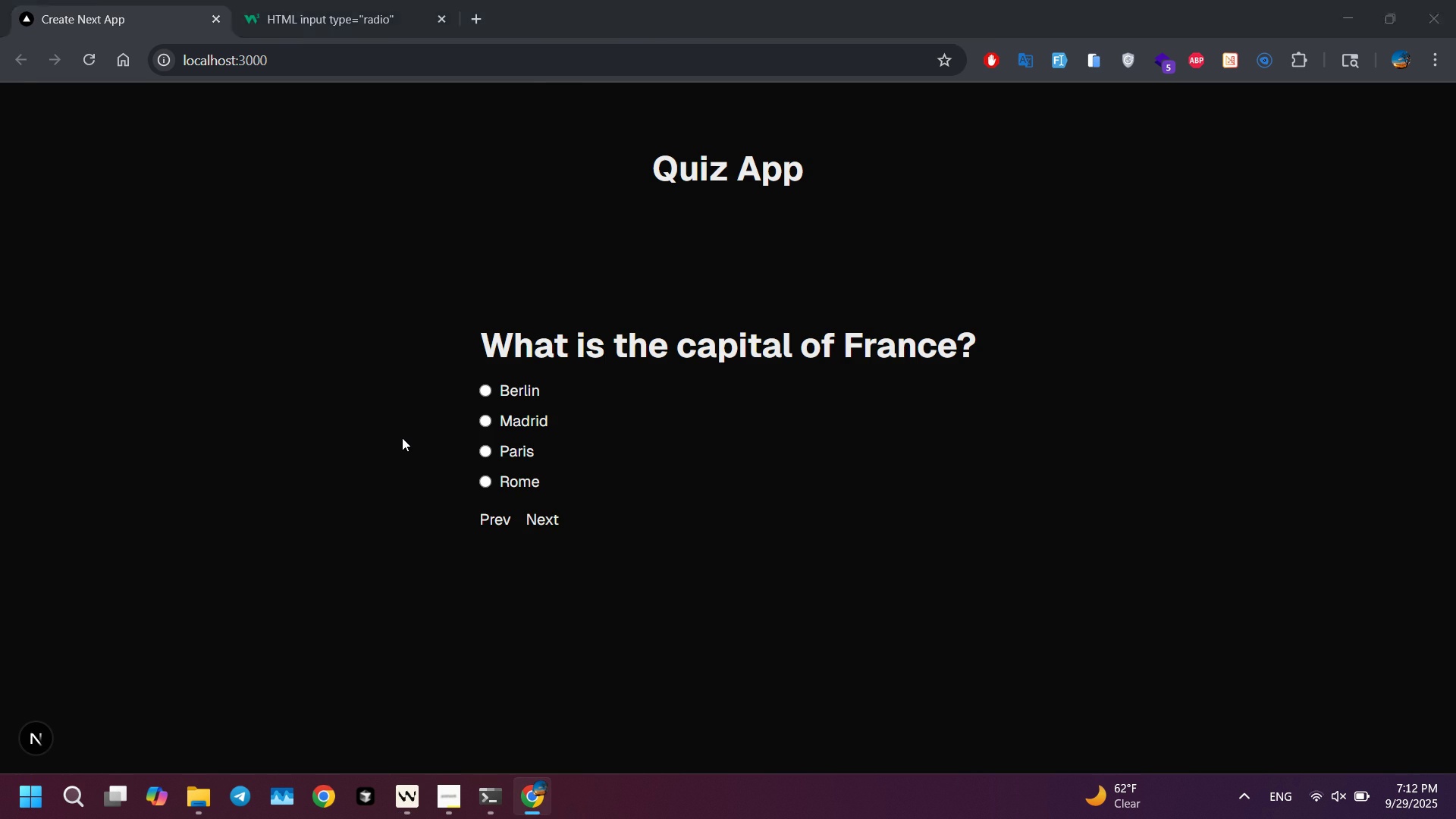 
key(Alt+Tab)
 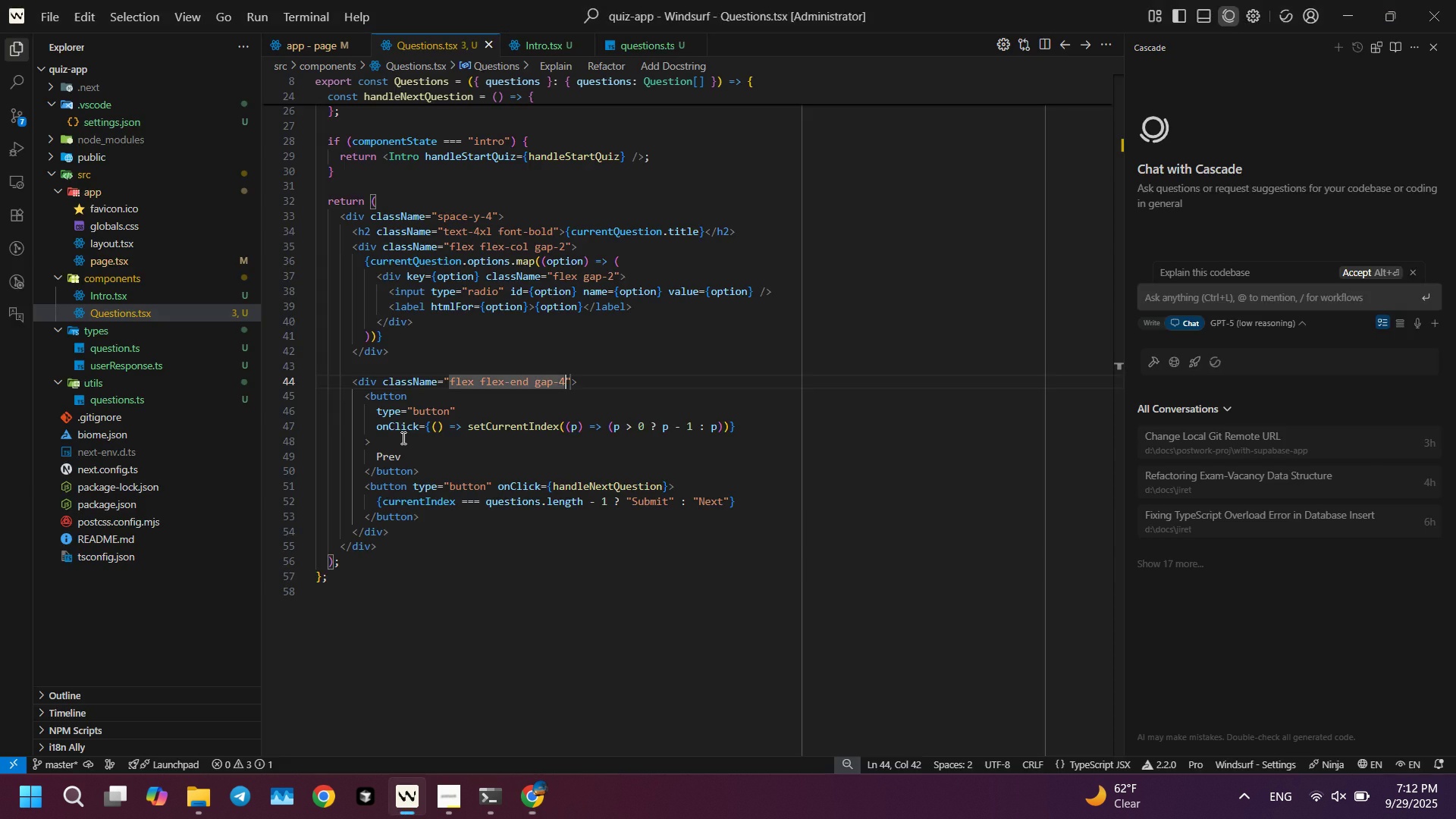 
key(Alt+AltLeft)
 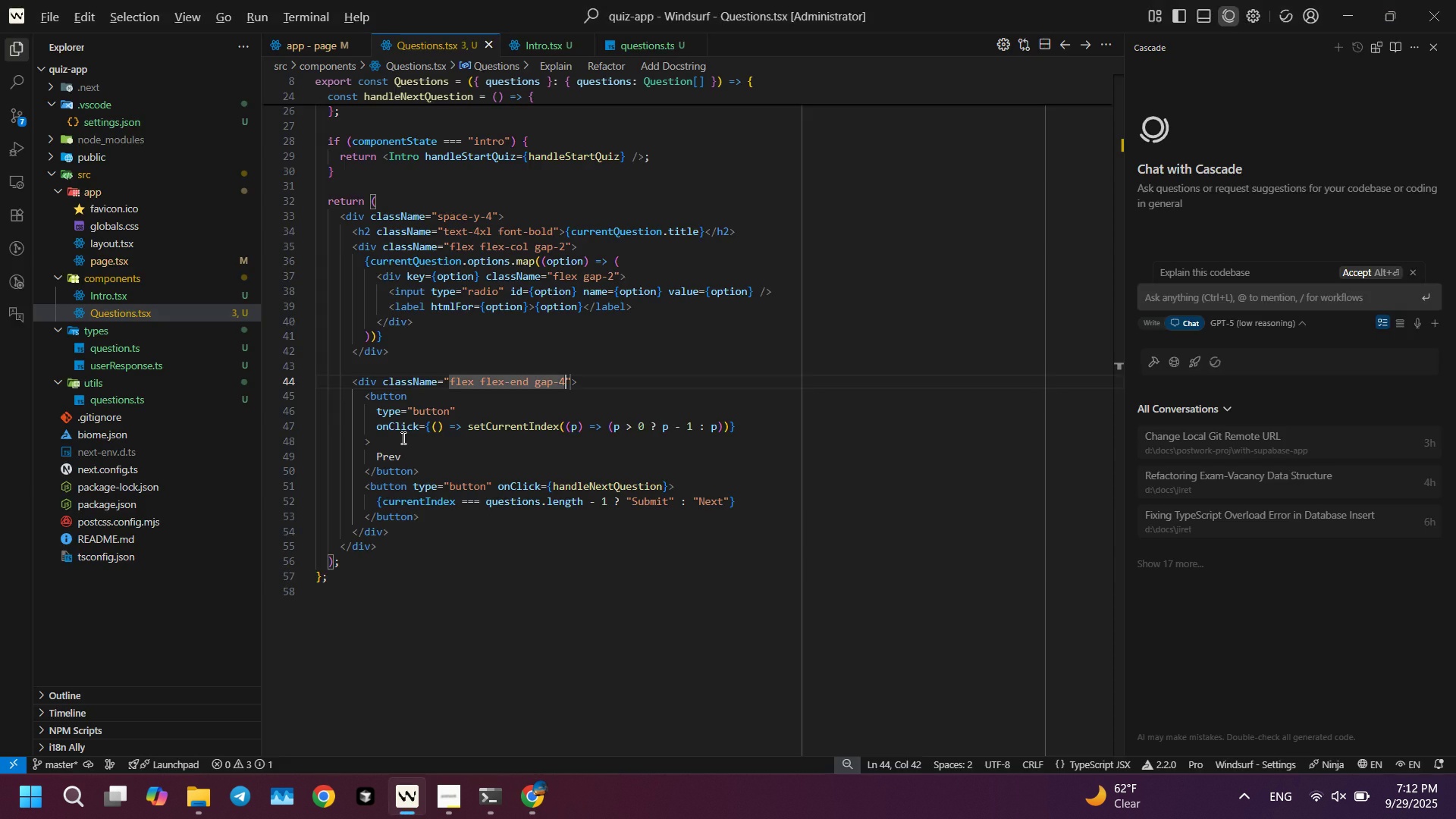 
key(Alt+Tab)
 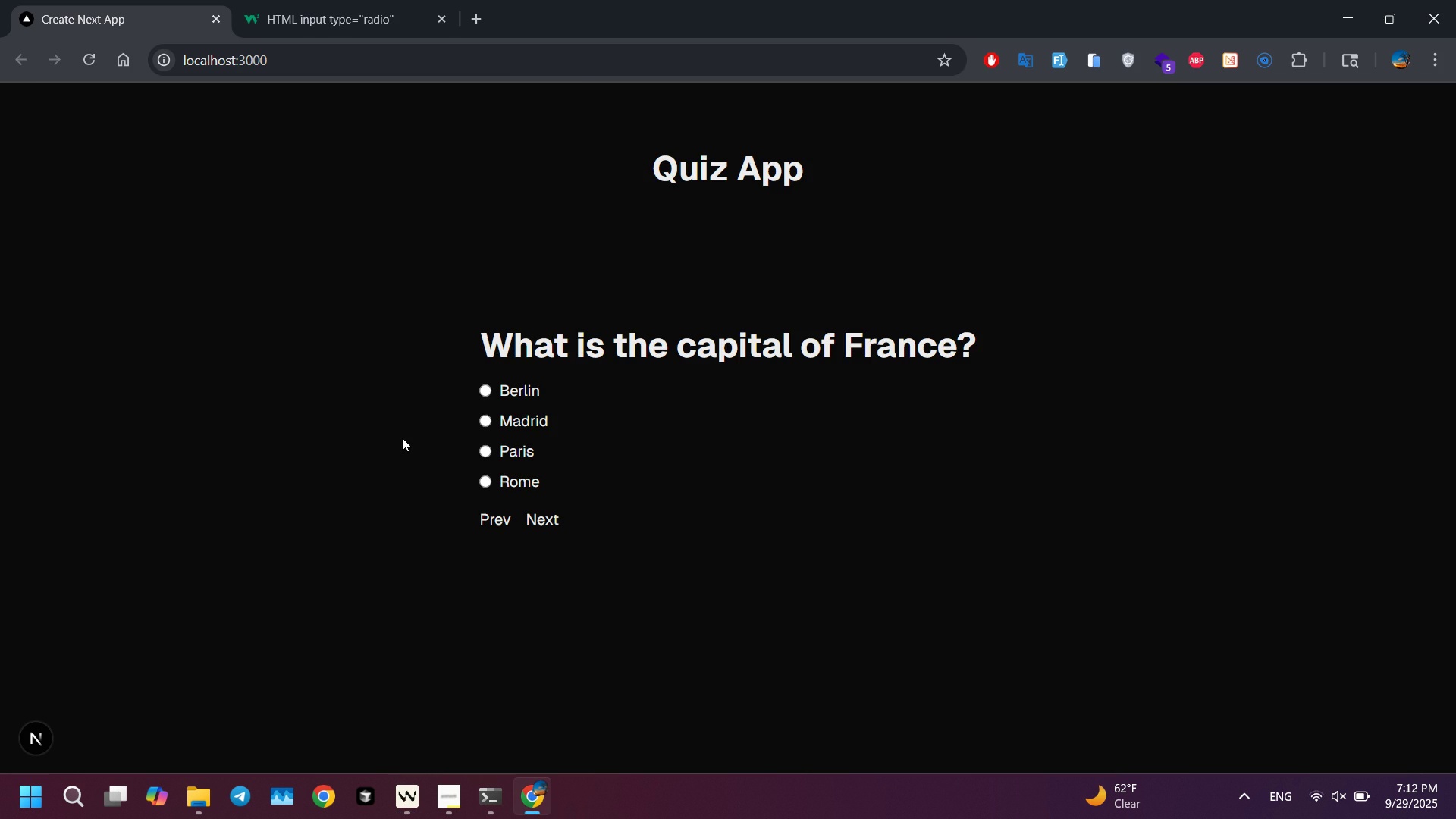 
key(Alt+AltLeft)
 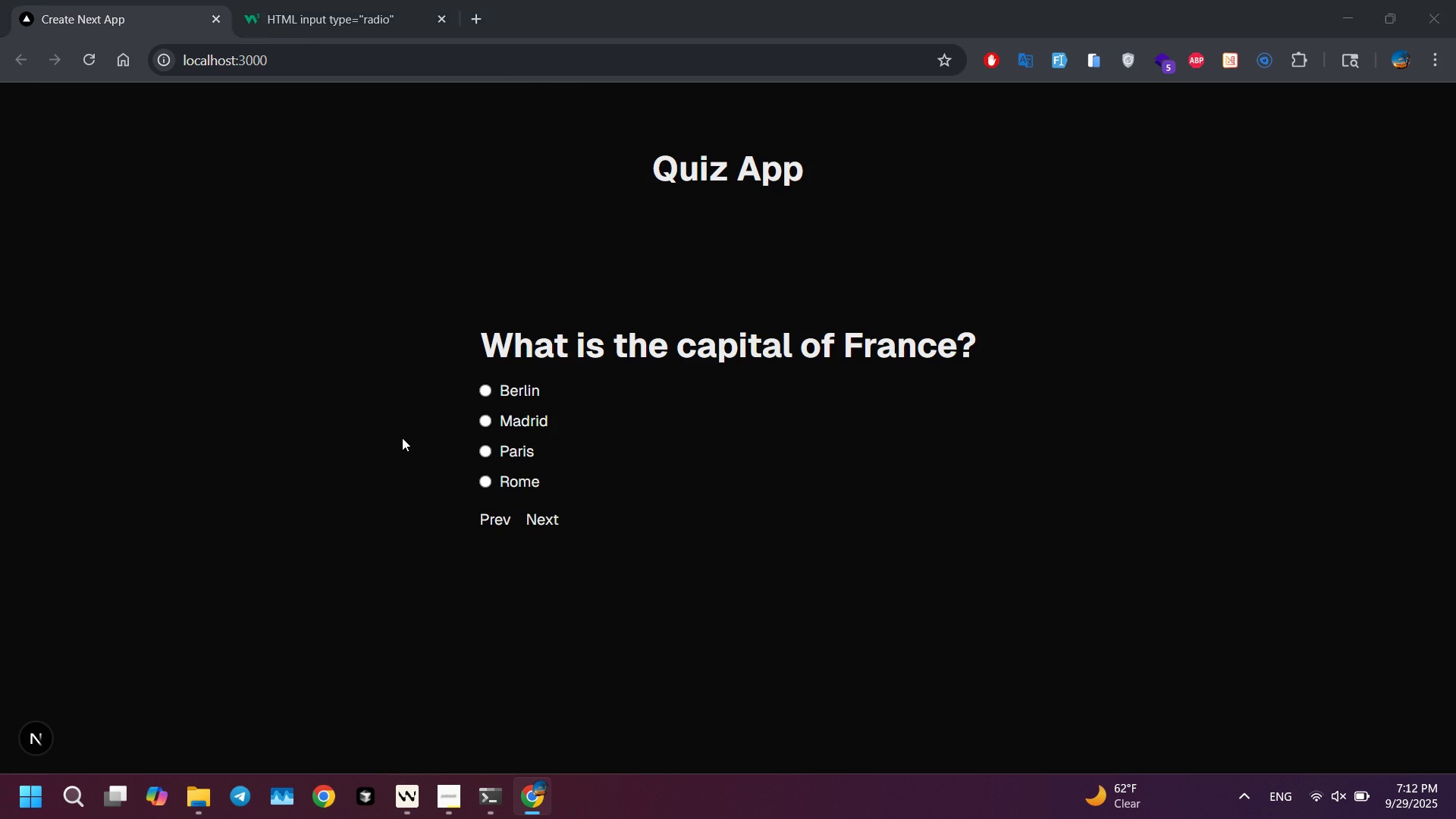 
key(Alt+Tab)